 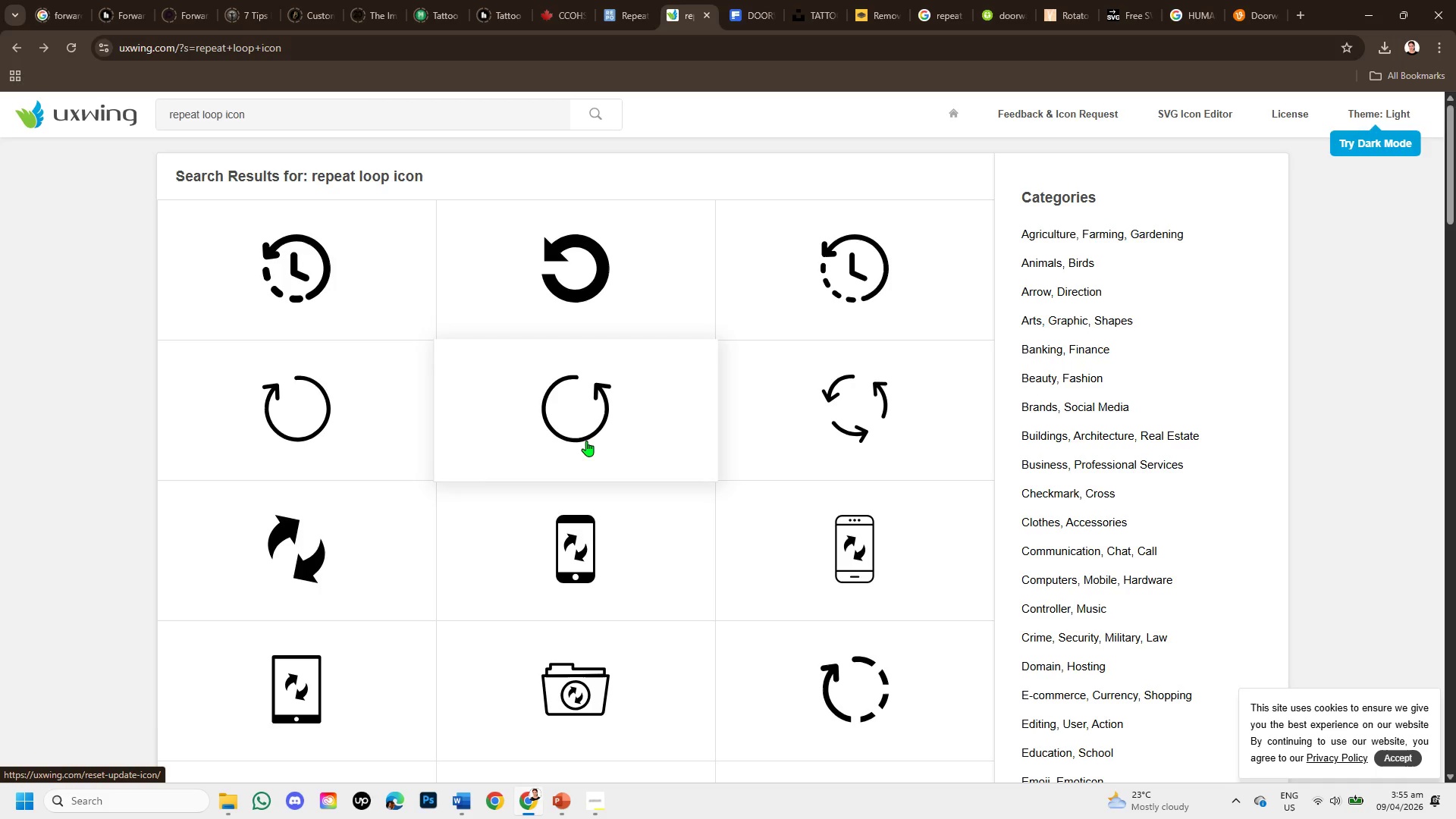 
scroll: coordinate [598, 431], scroll_direction: up, amount: 1.0
 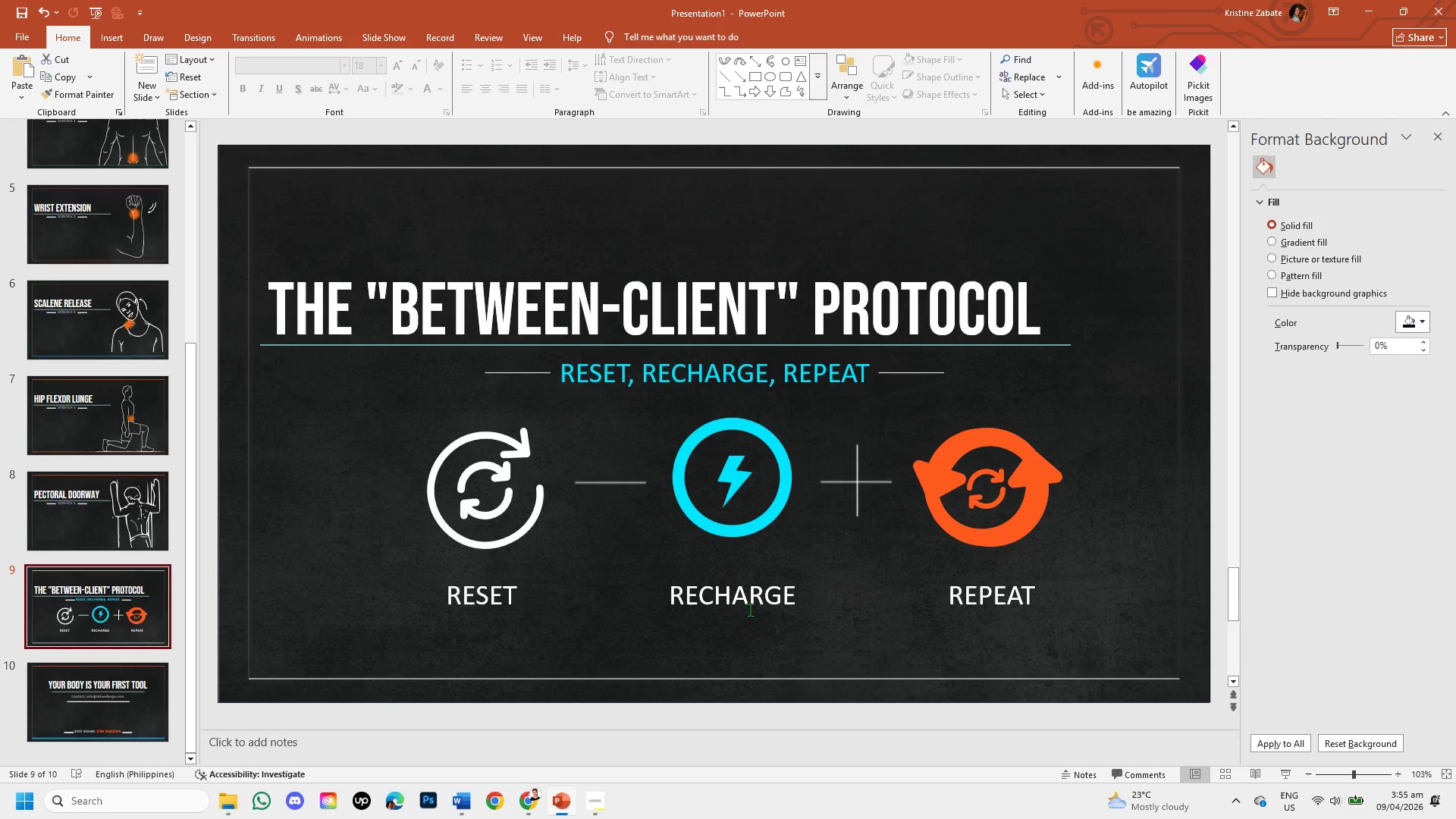 
wait(10.6)
 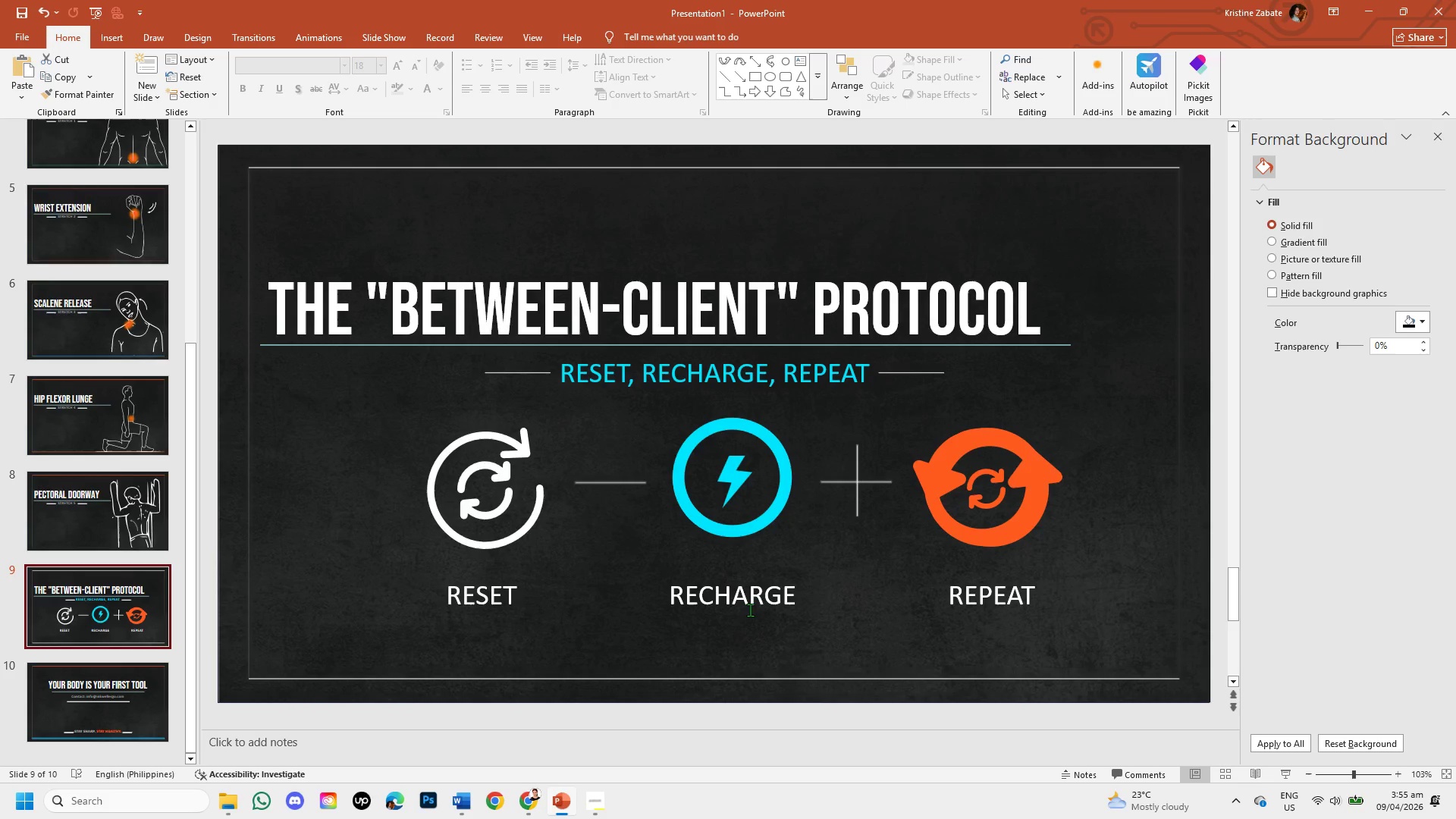 
left_click([51, 757])
 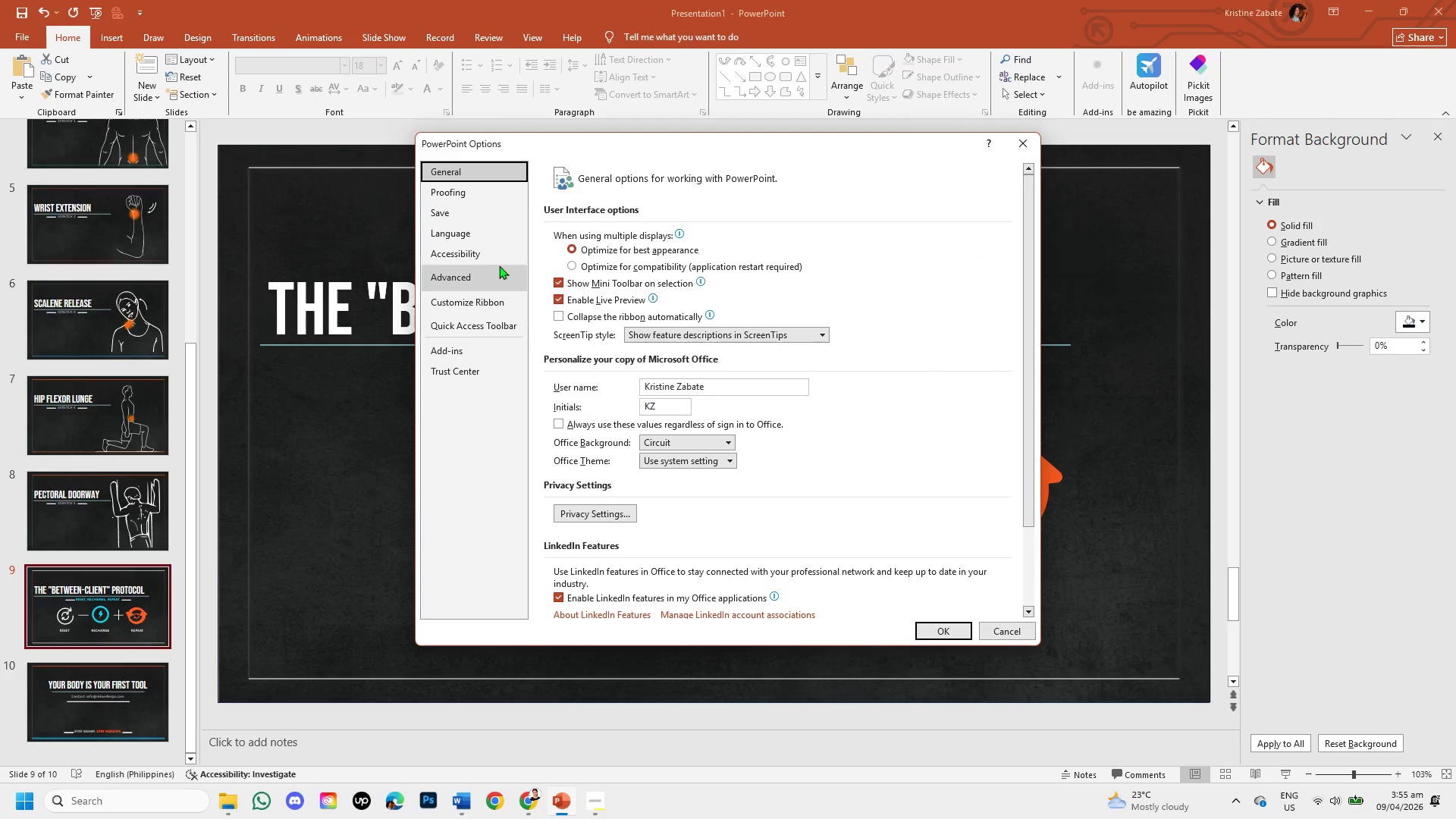 
left_click([450, 221])
 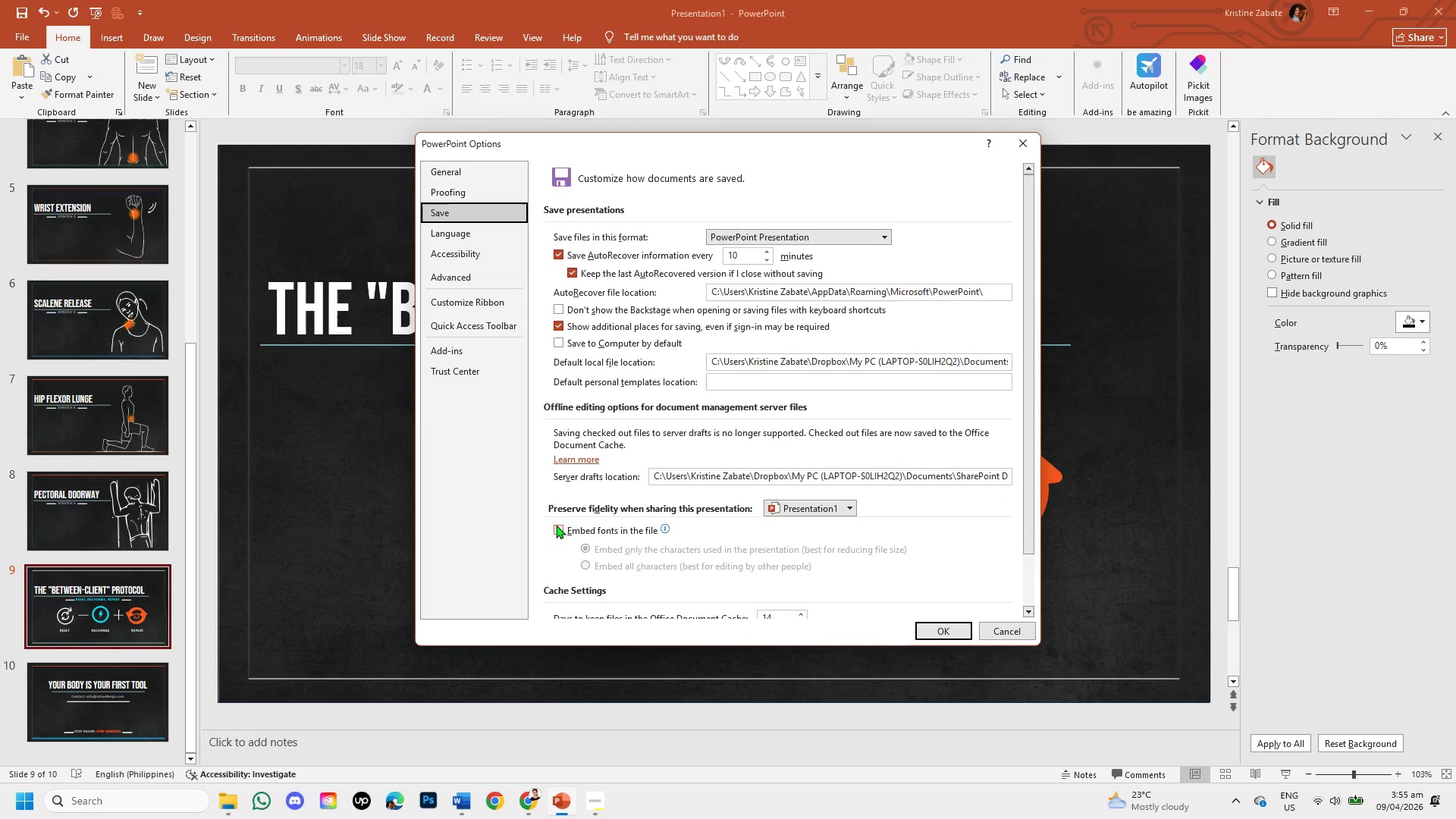 
left_click([556, 525])
 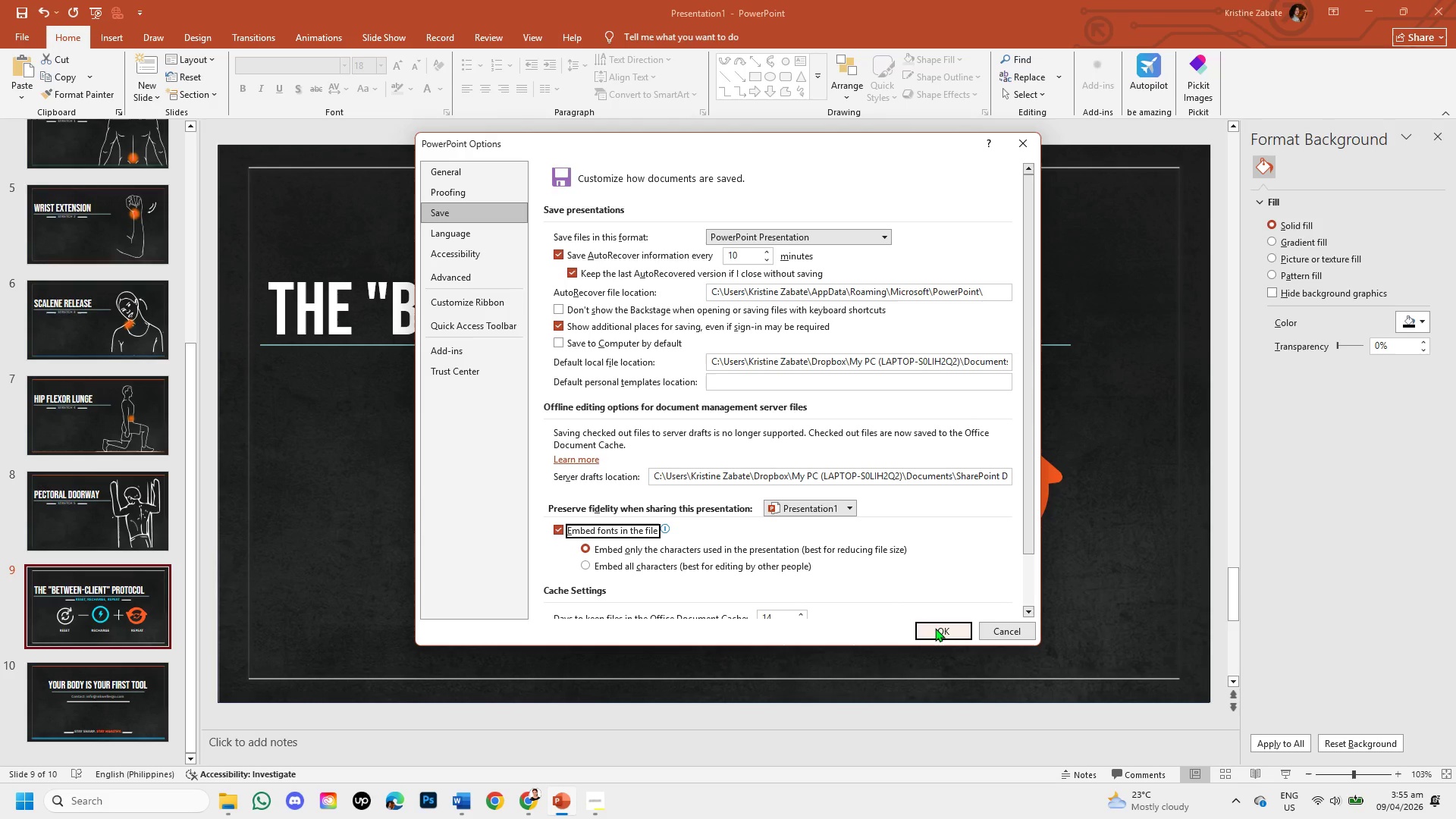 
left_click([935, 628])
 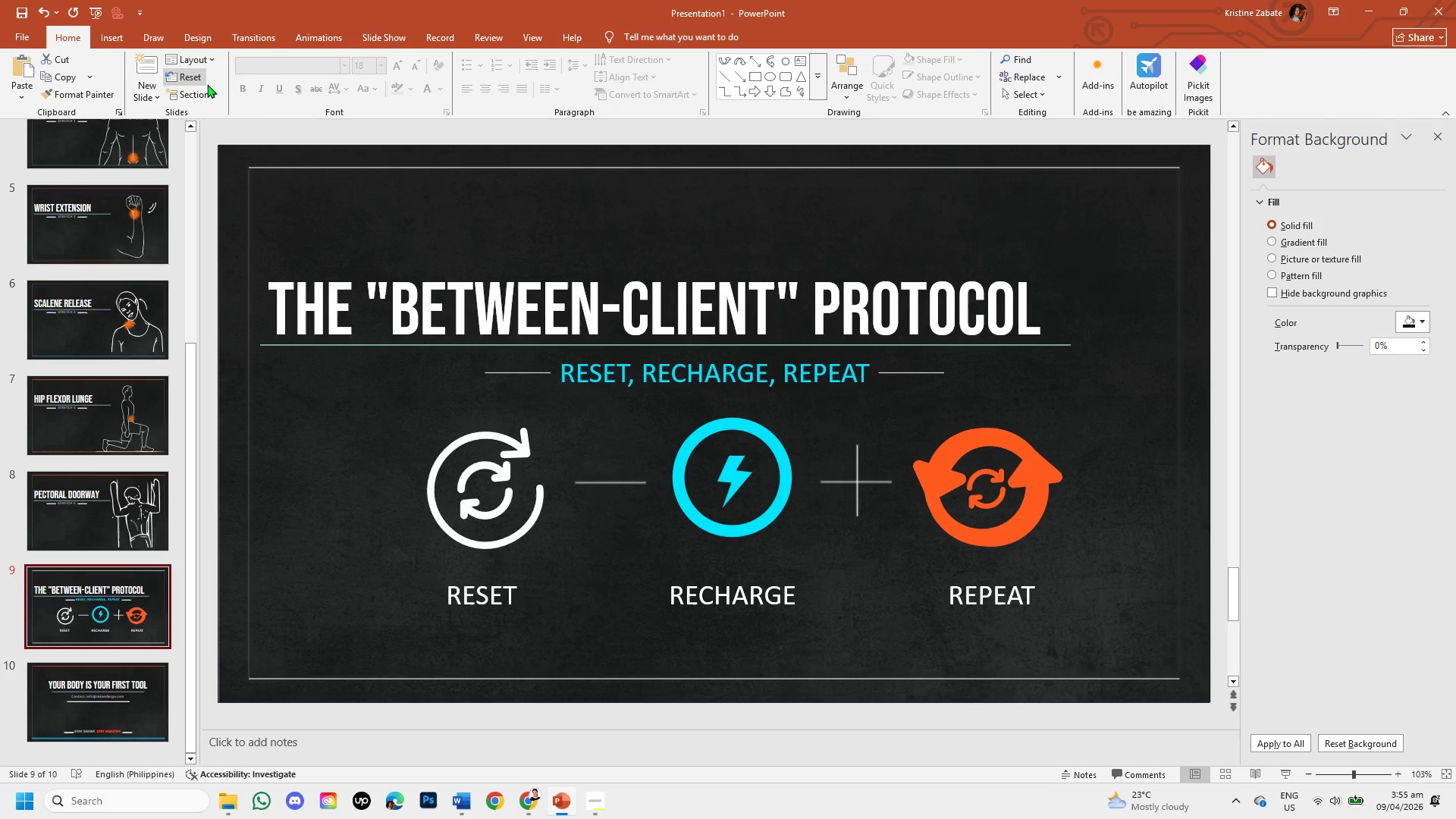 
left_click([27, 39])
 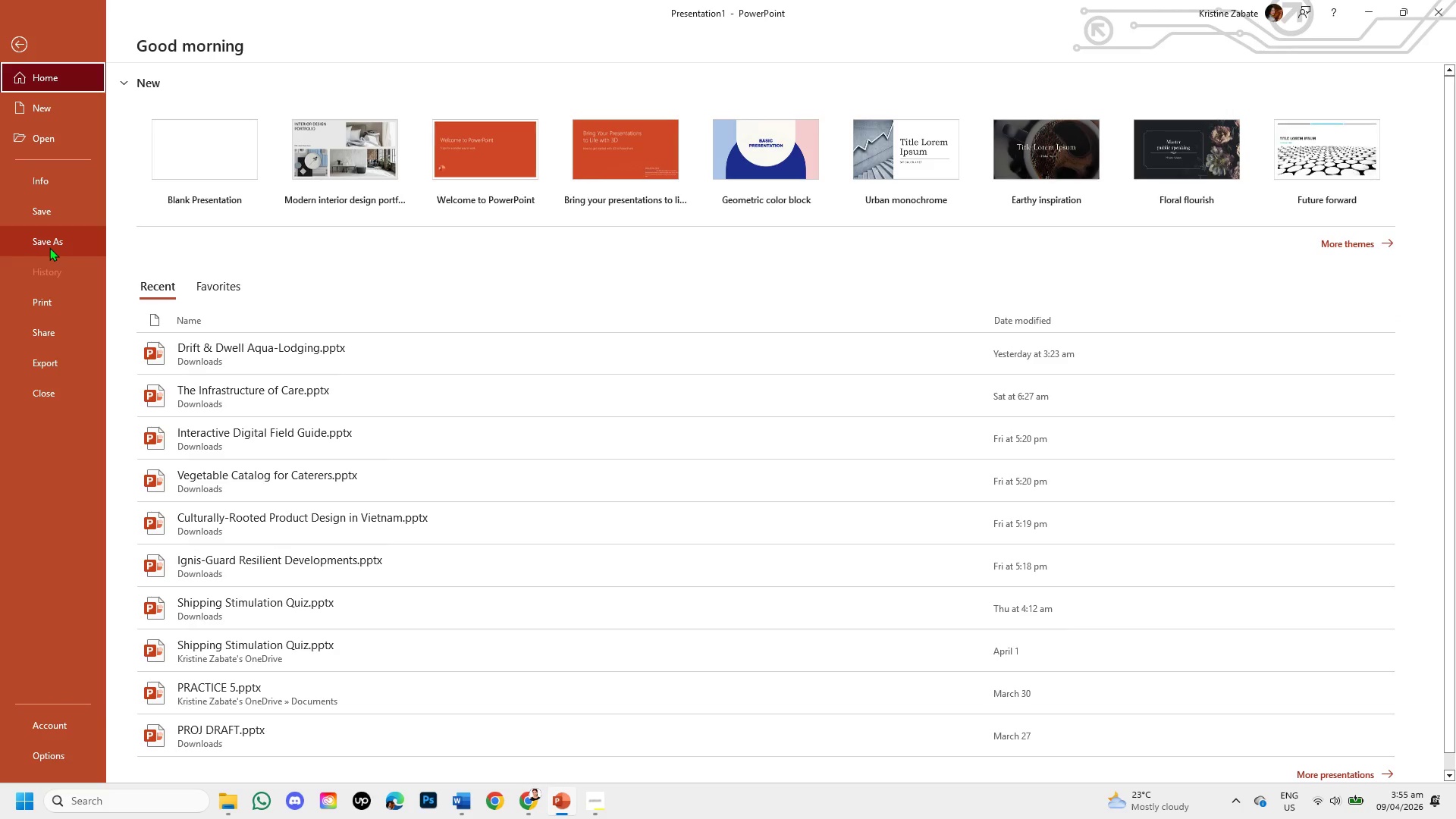 
left_click([49, 247])
 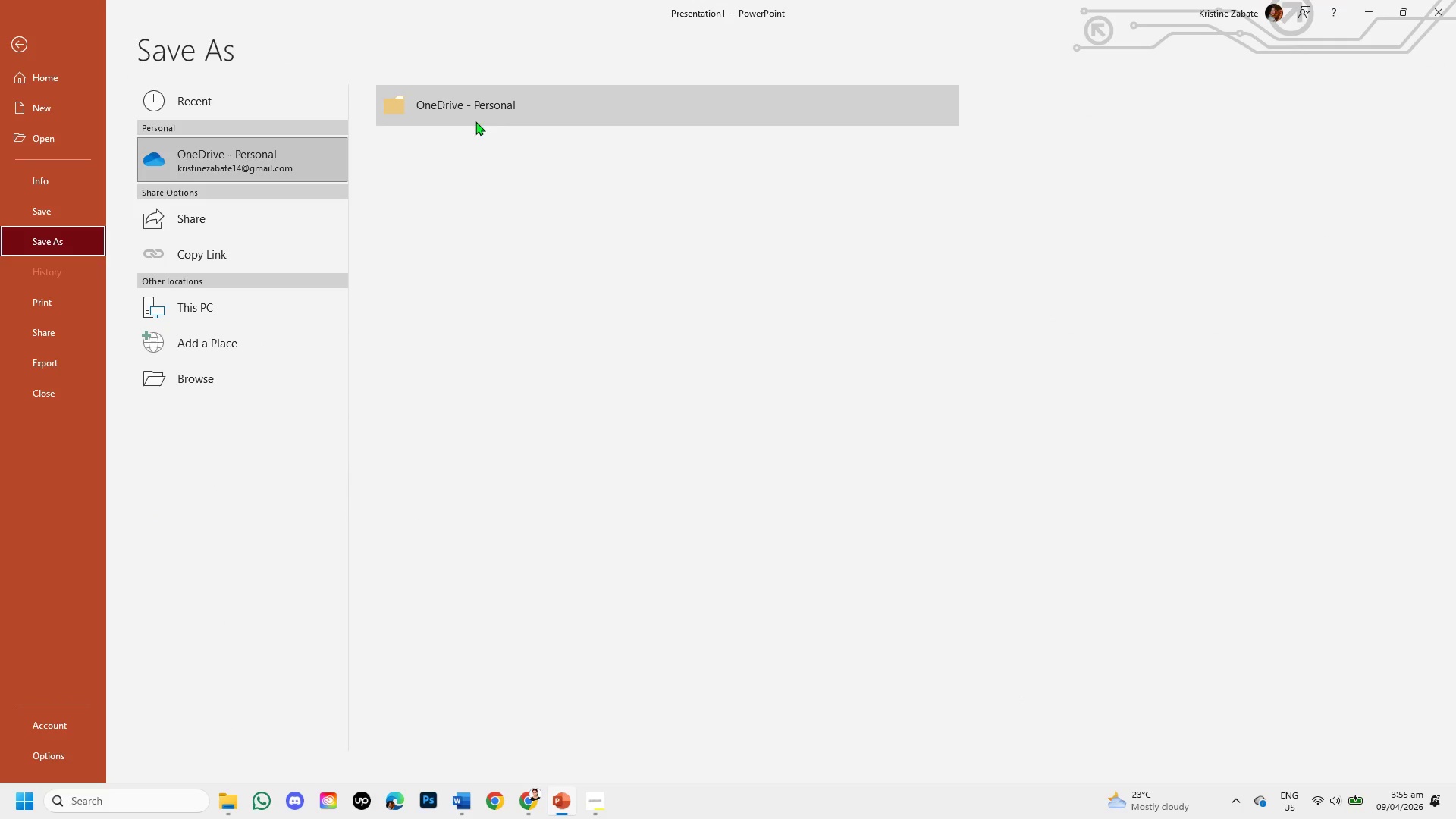 
left_click([477, 108])
 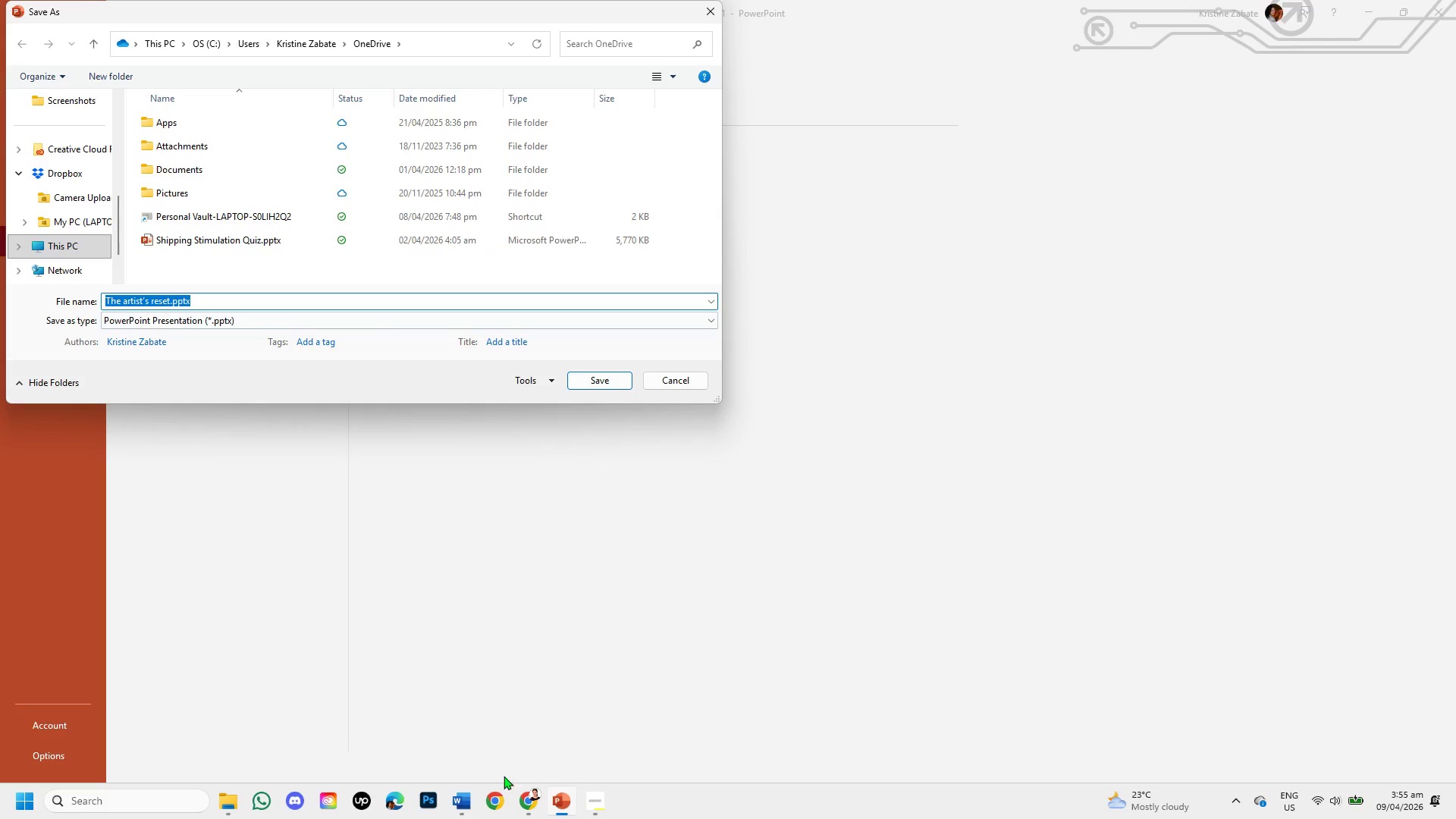 
left_click([584, 804])